 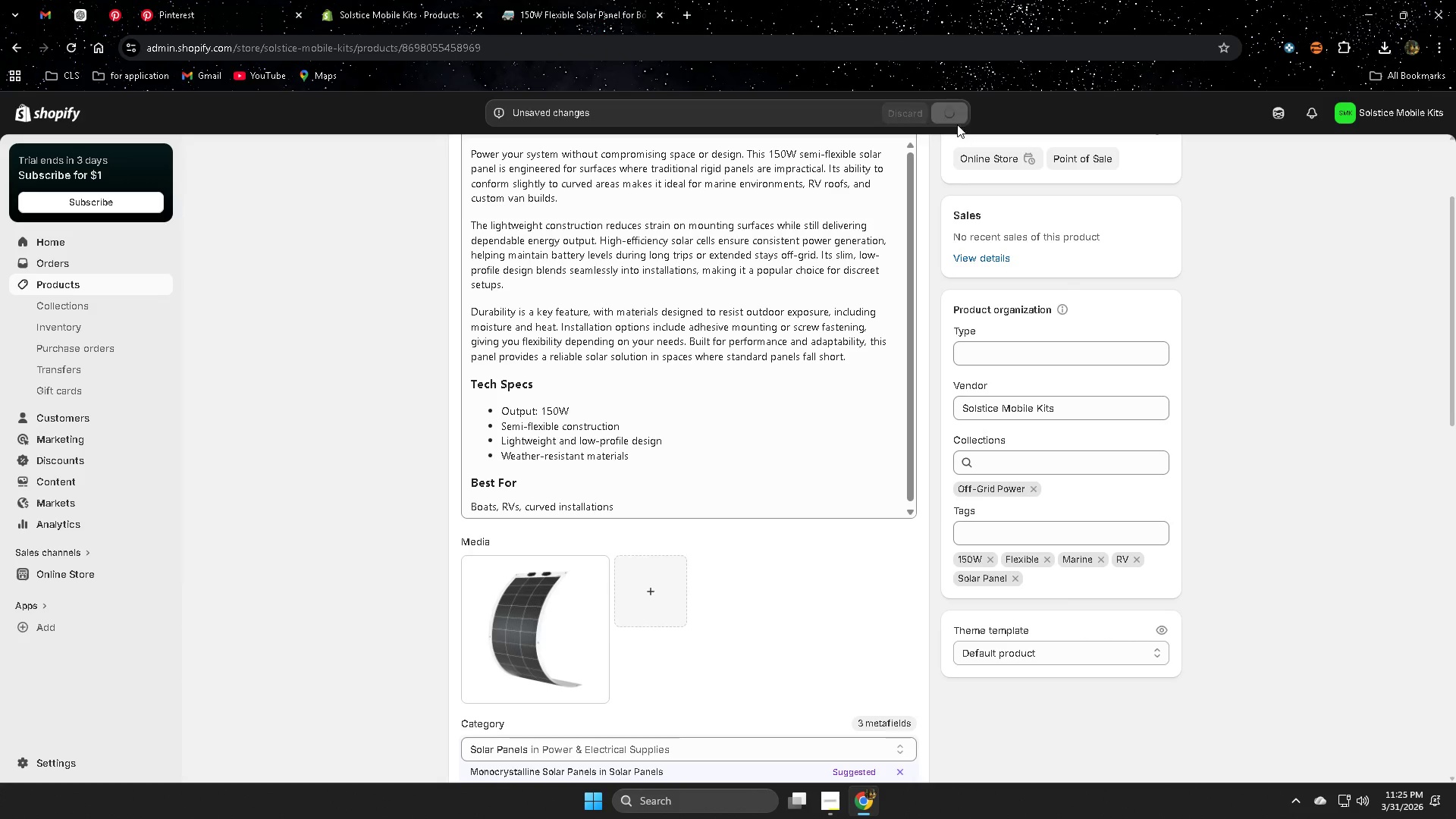 
mouse_move([965, 117])
 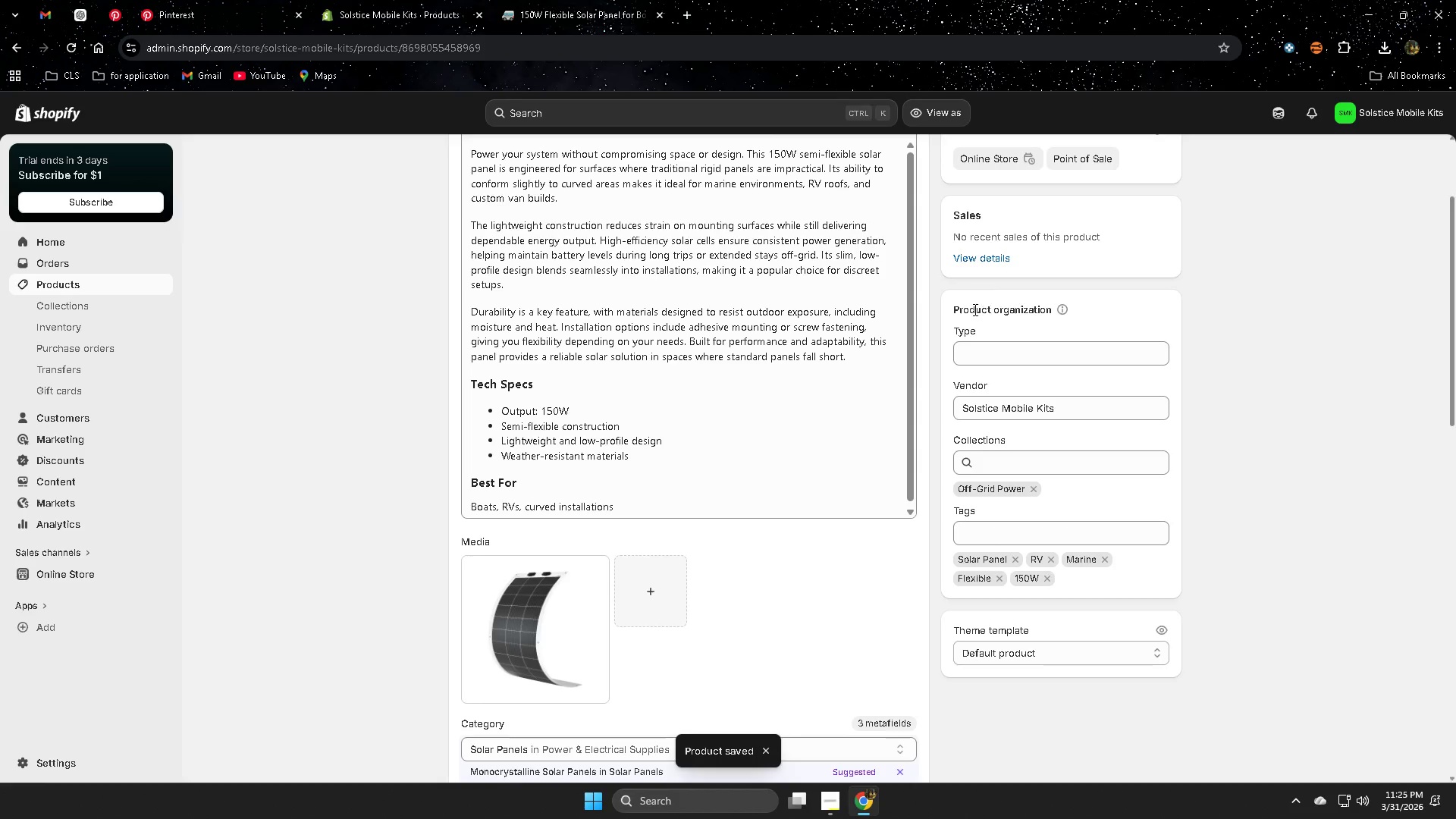 
scroll: coordinate [364, 378], scroll_direction: down, amount: 6.0
 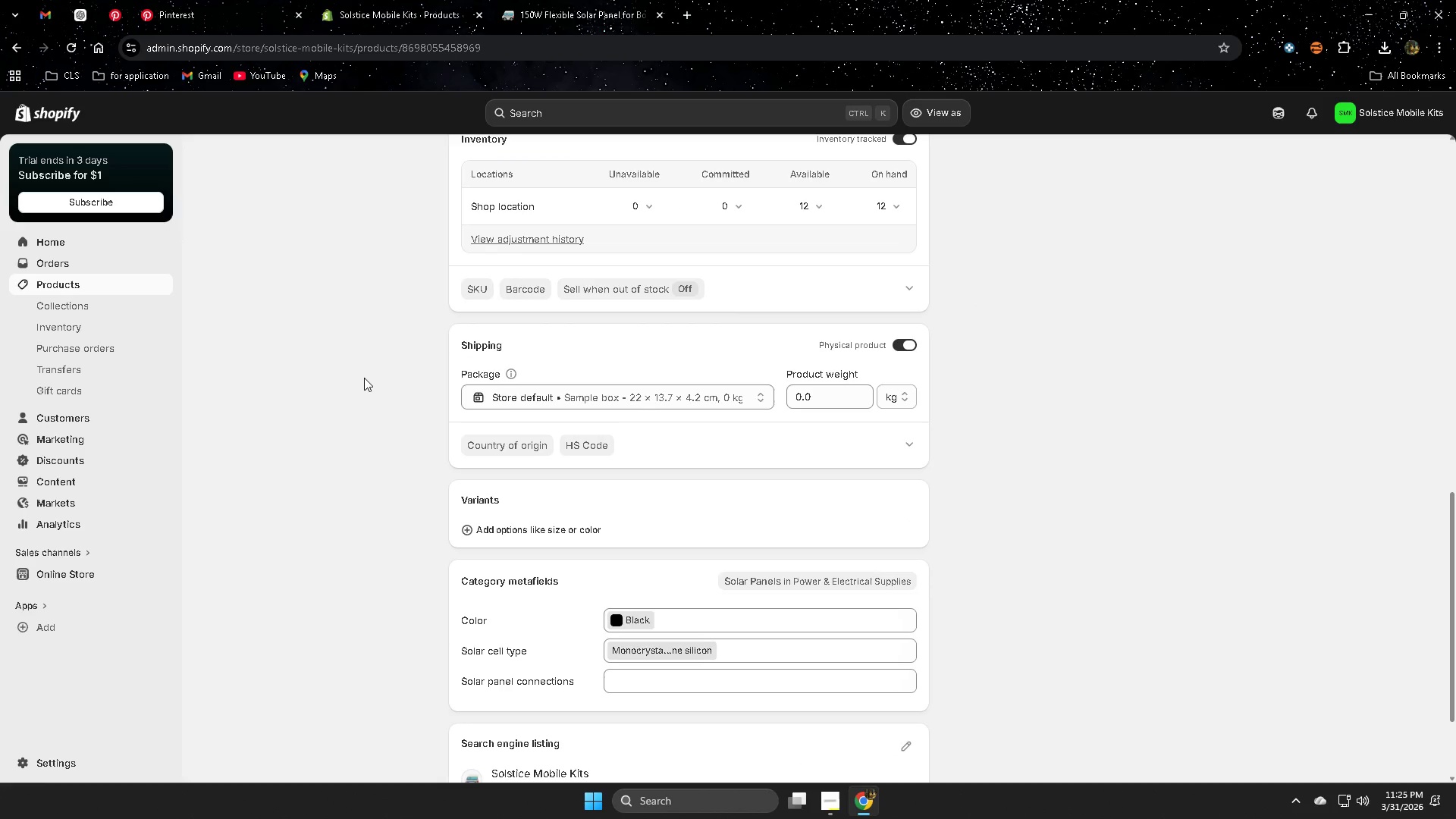 
left_click([819, 806])
 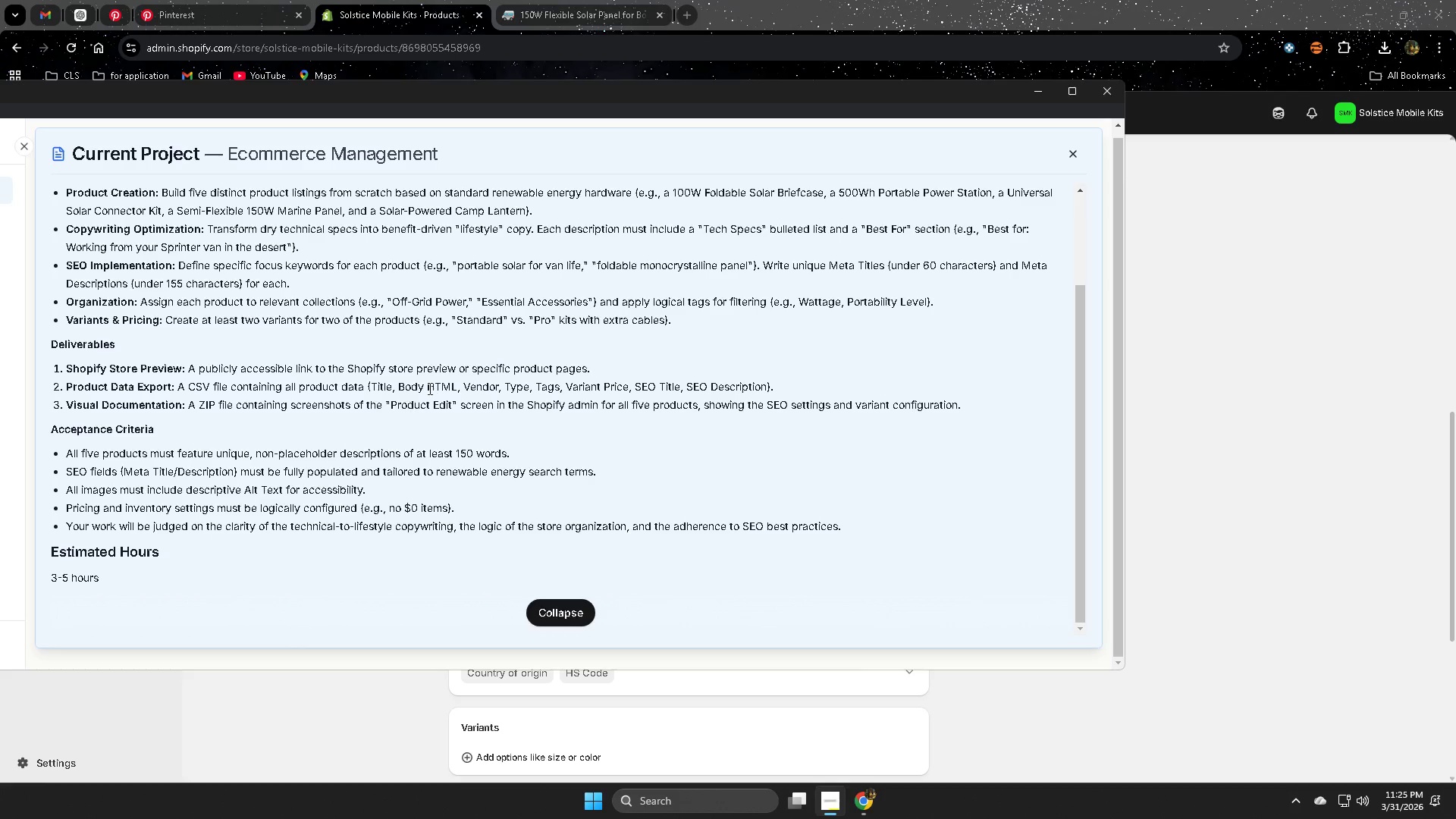 
scroll: coordinate [217, 236], scroll_direction: up, amount: 3.0